 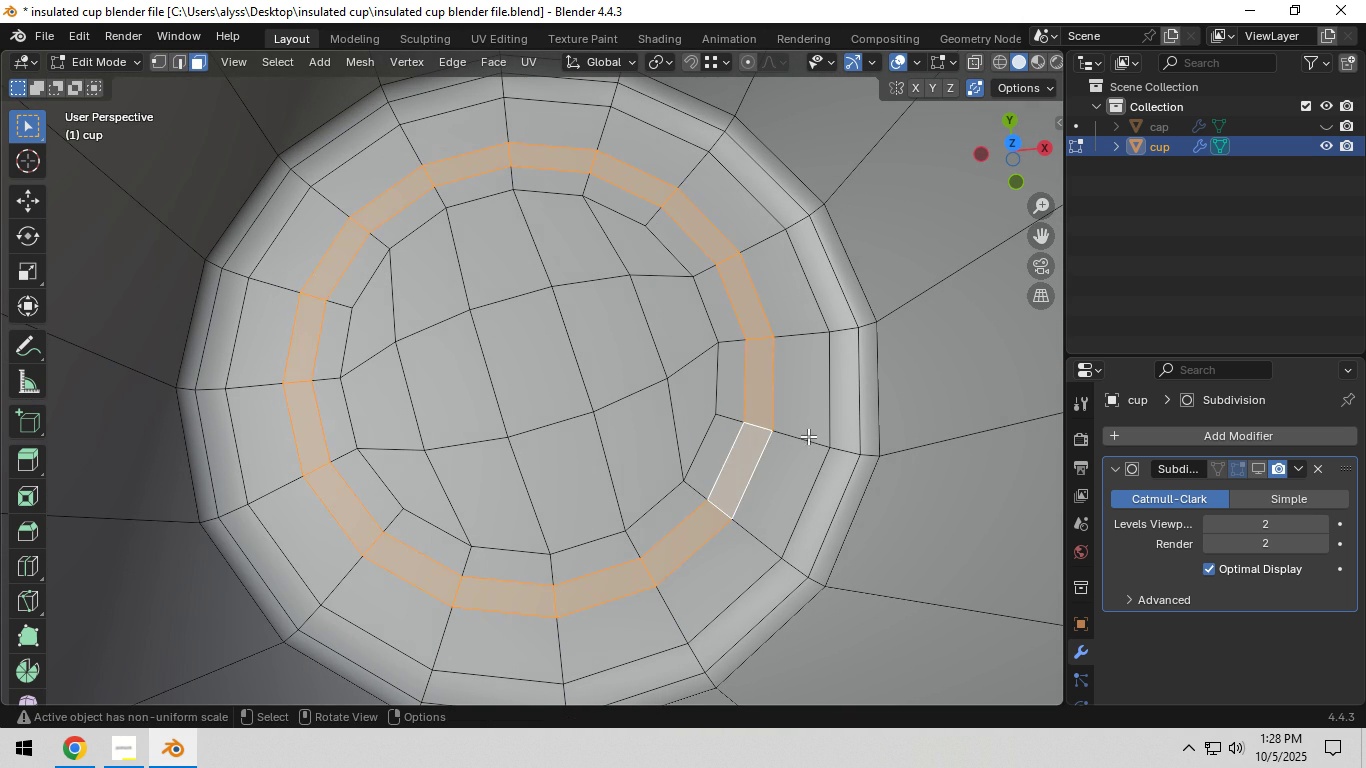 
type(ezz)
 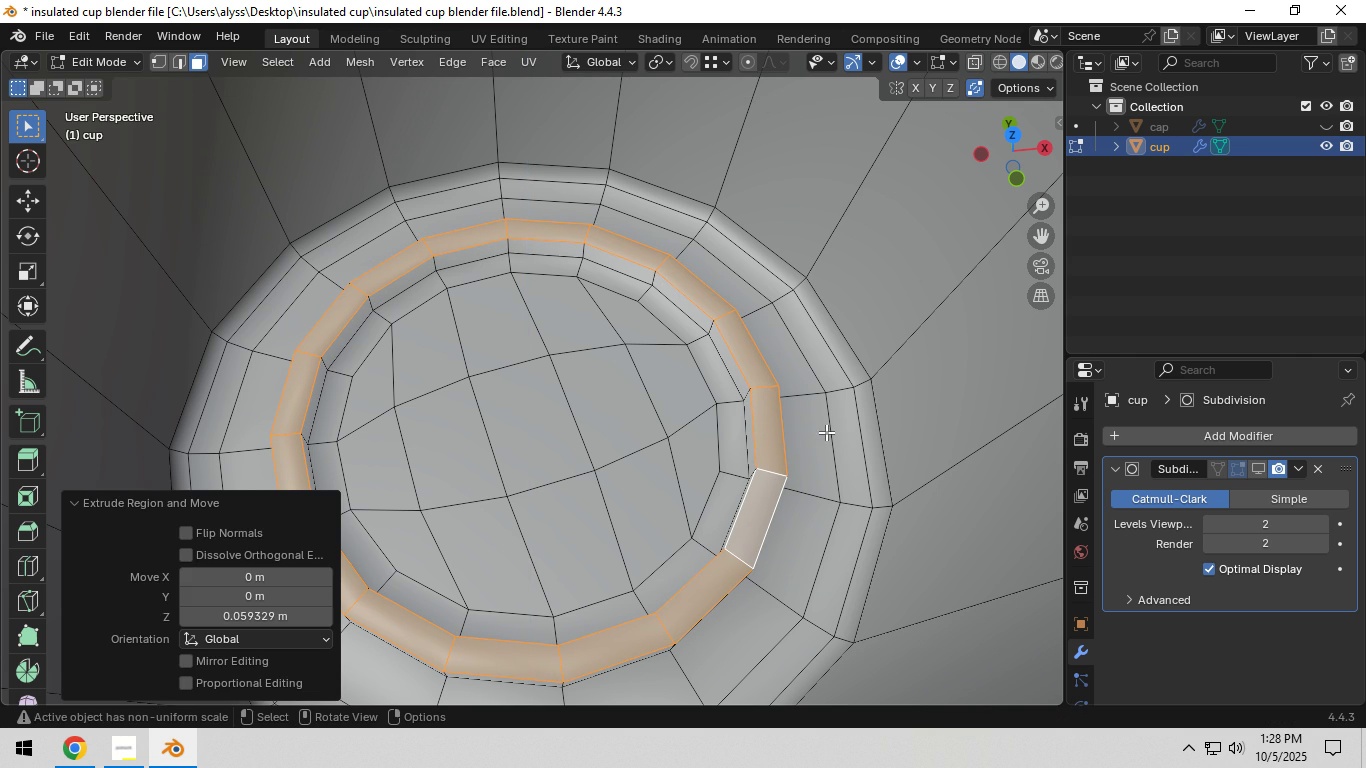 
left_click([826, 432])
 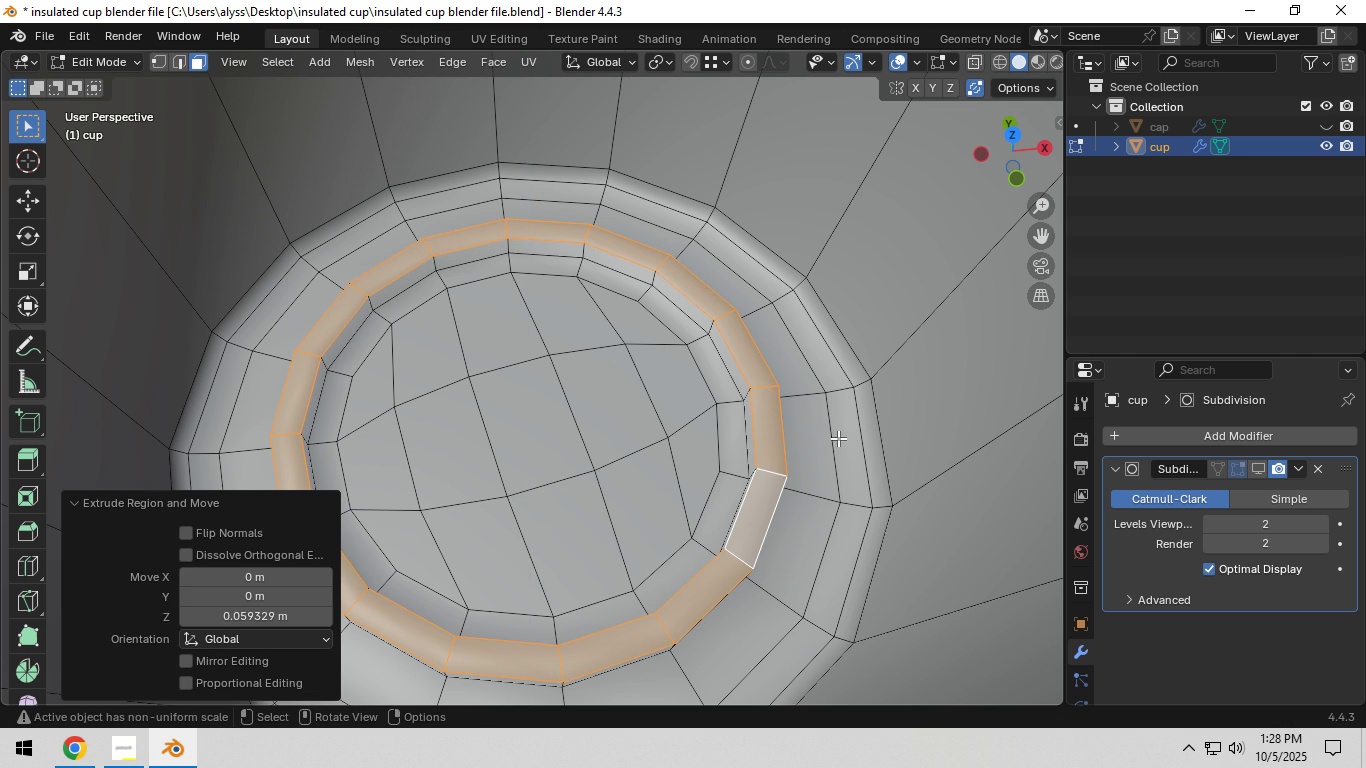 
key(Tab)
 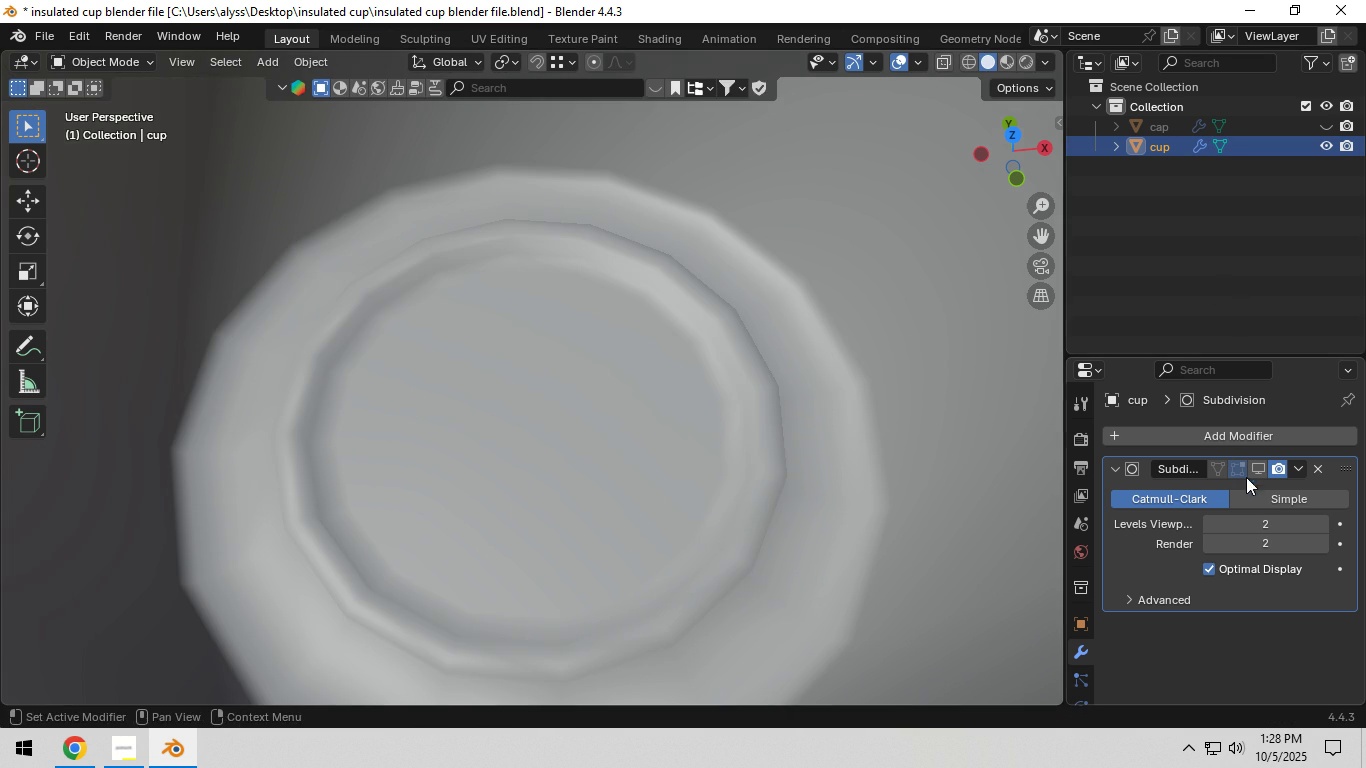 
left_click([1258, 469])
 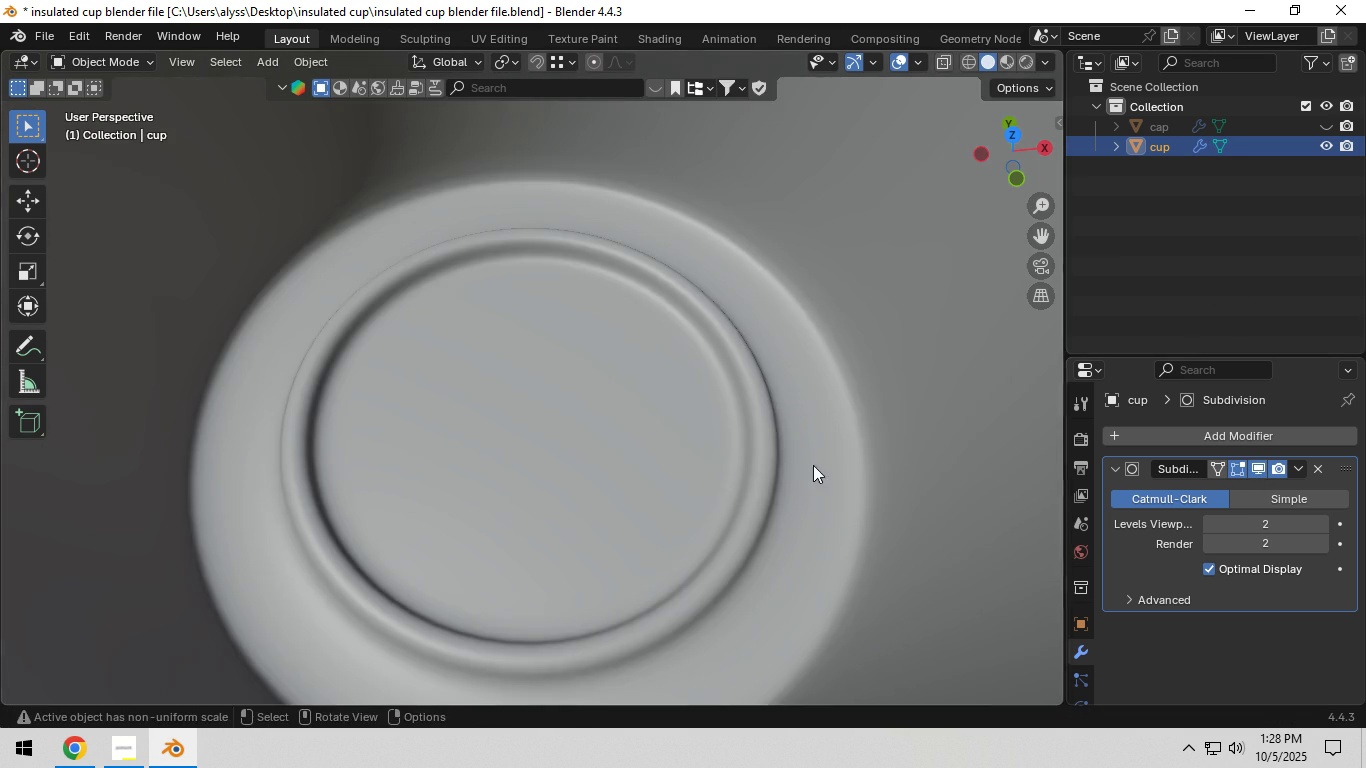 
scroll: coordinate [841, 498], scroll_direction: down, amount: 12.0